 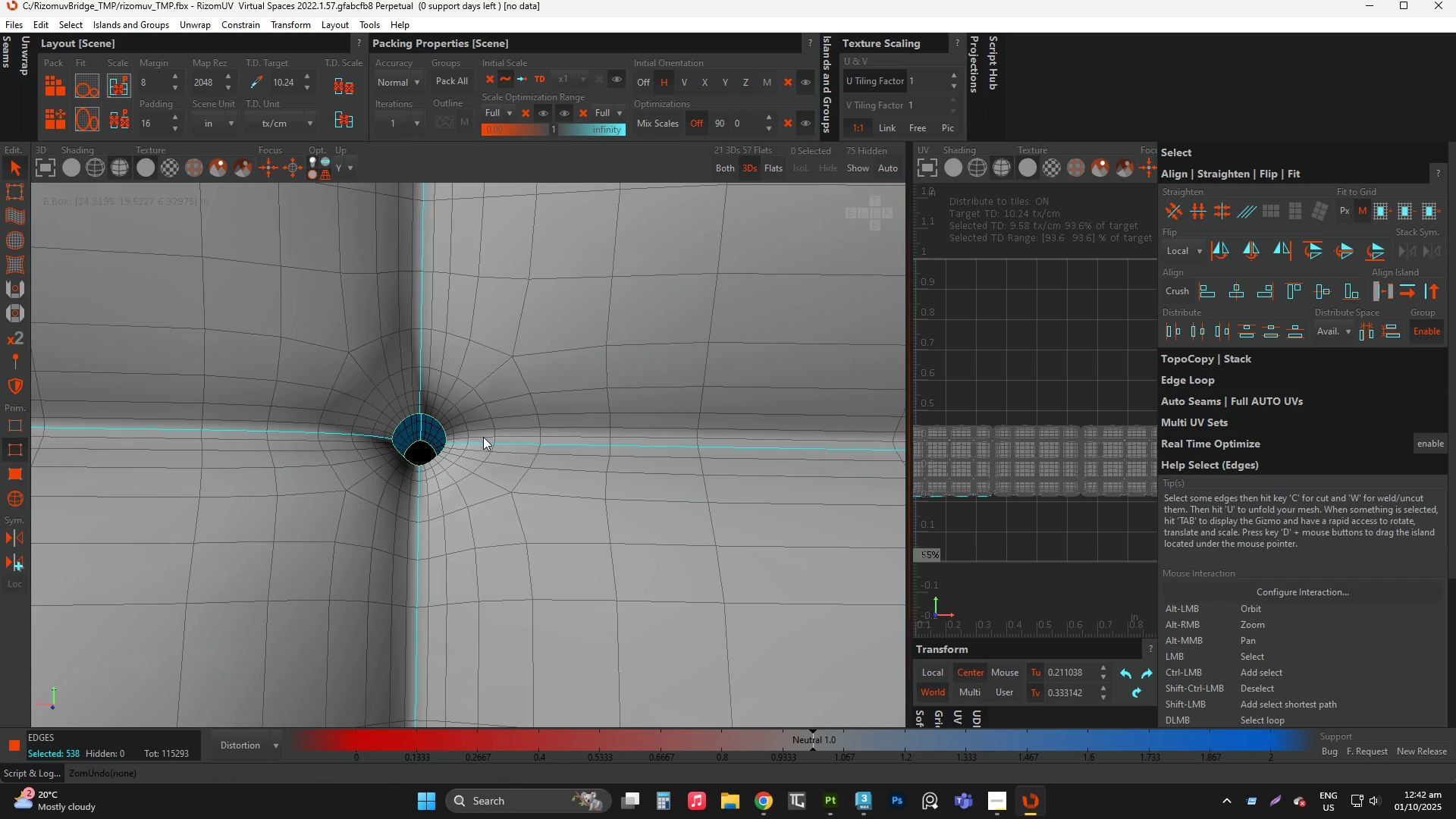 
key(Control+Z)
 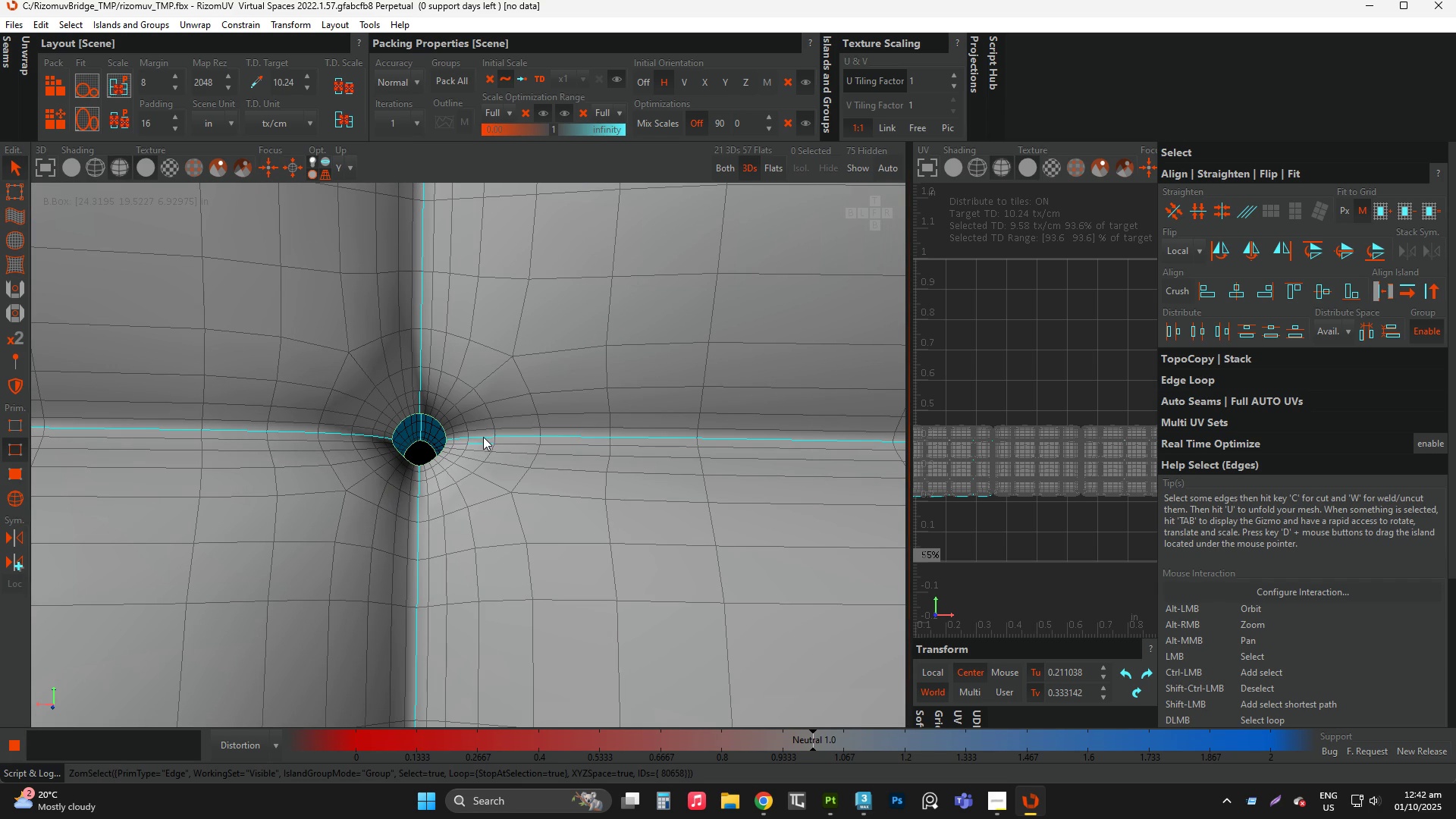 
double_click([483, 437])
 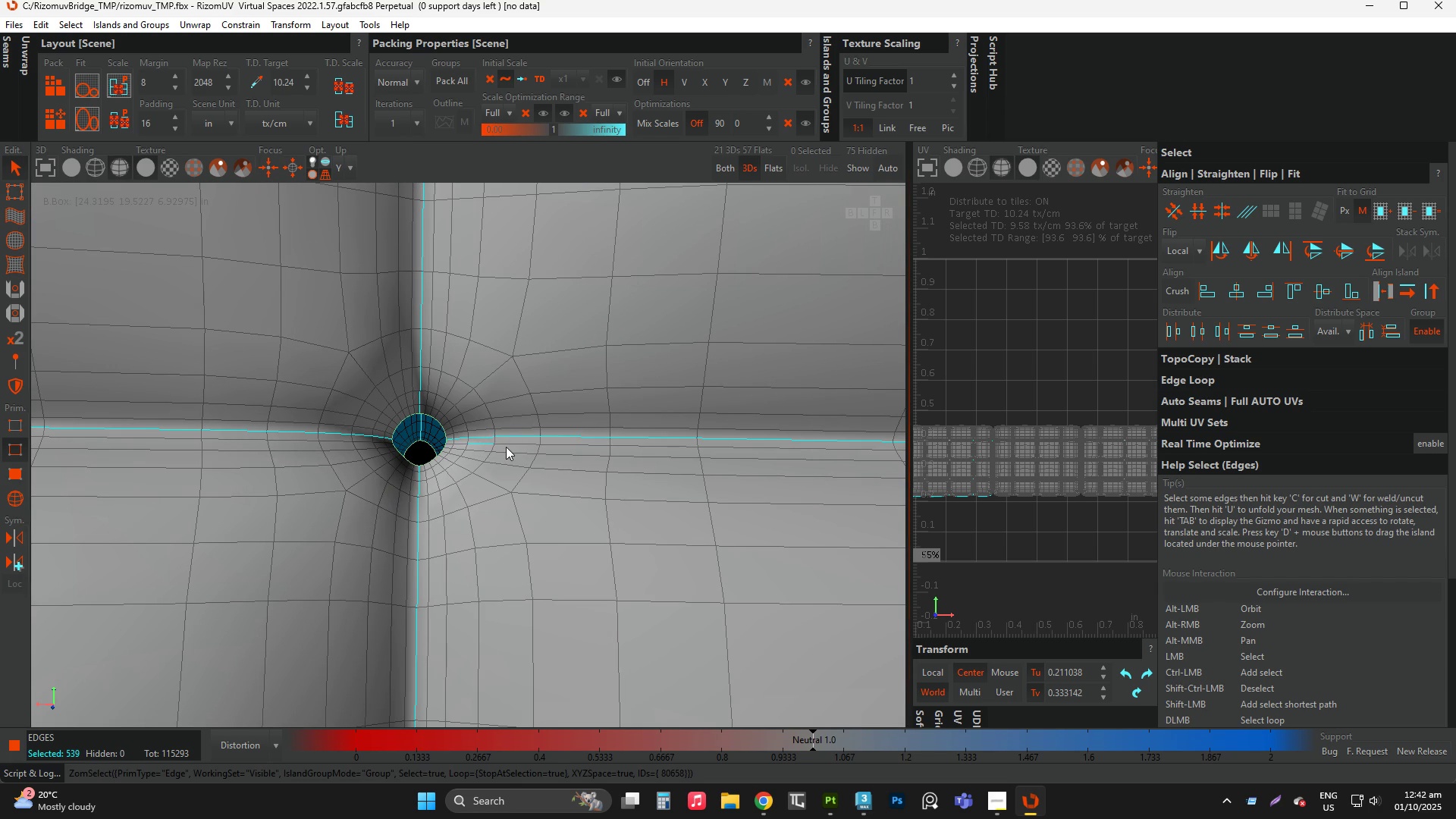 
key(Control+Z)
 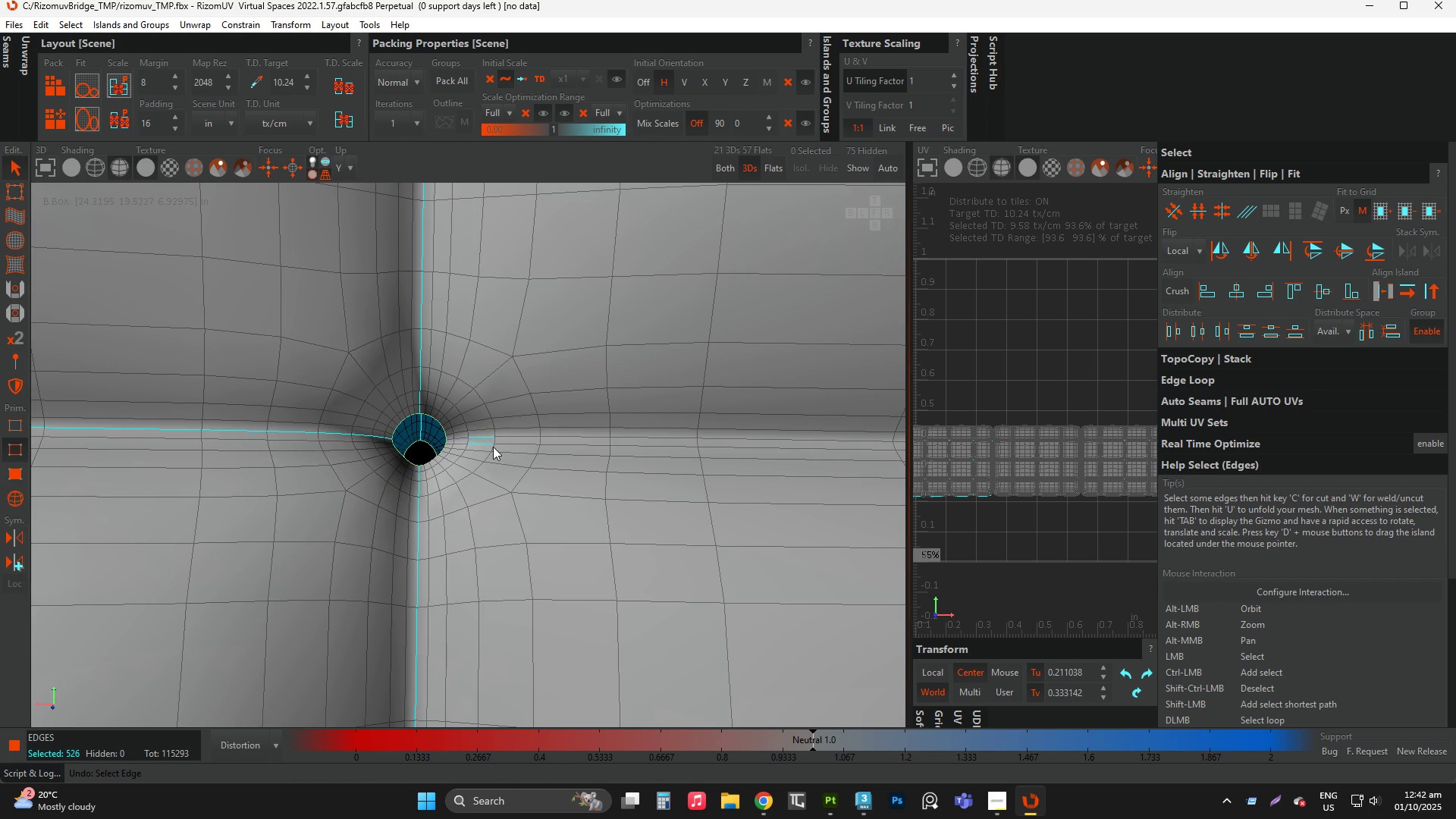 
key(Control+Z)
 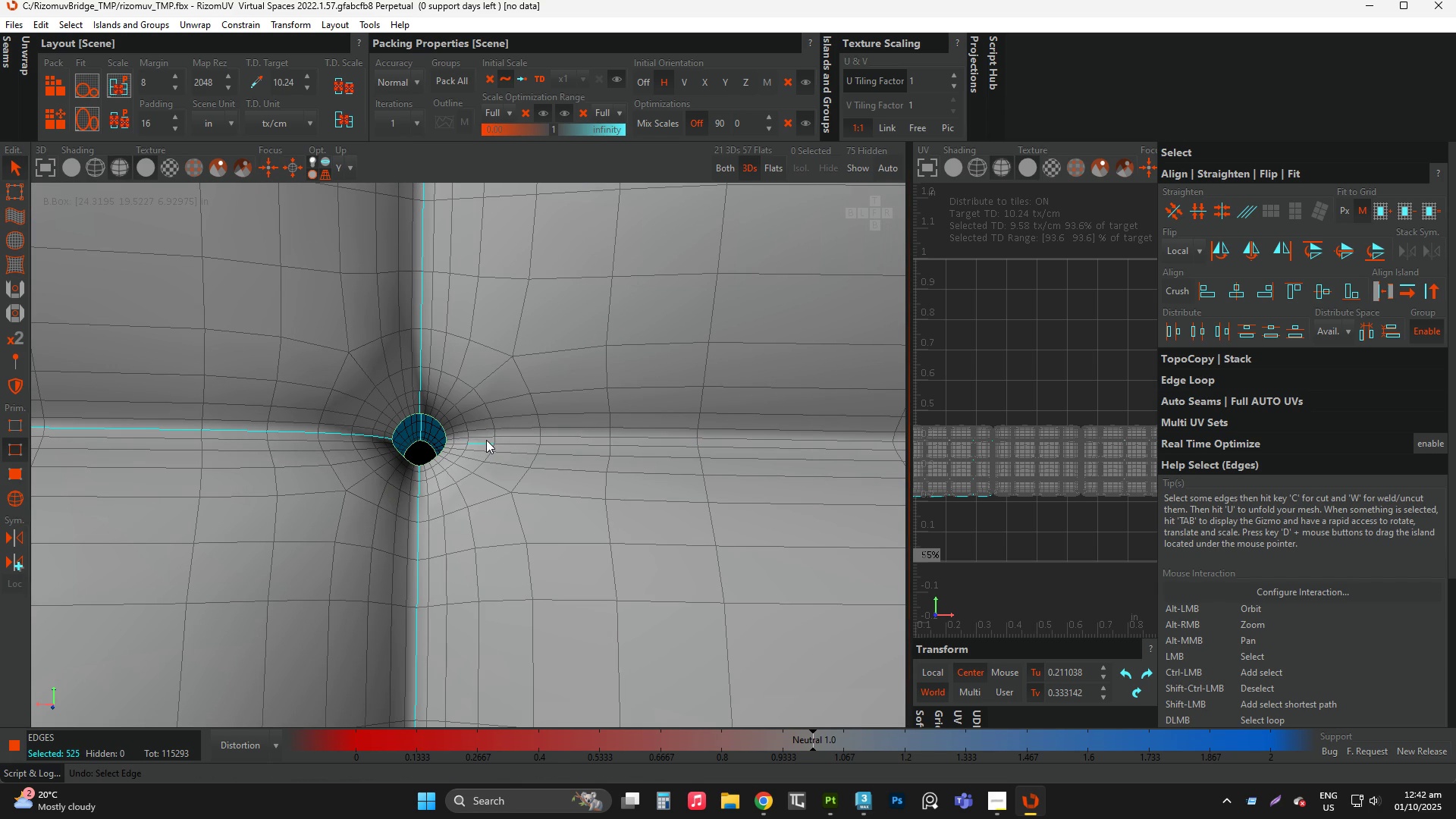 
key(Control+Z)
 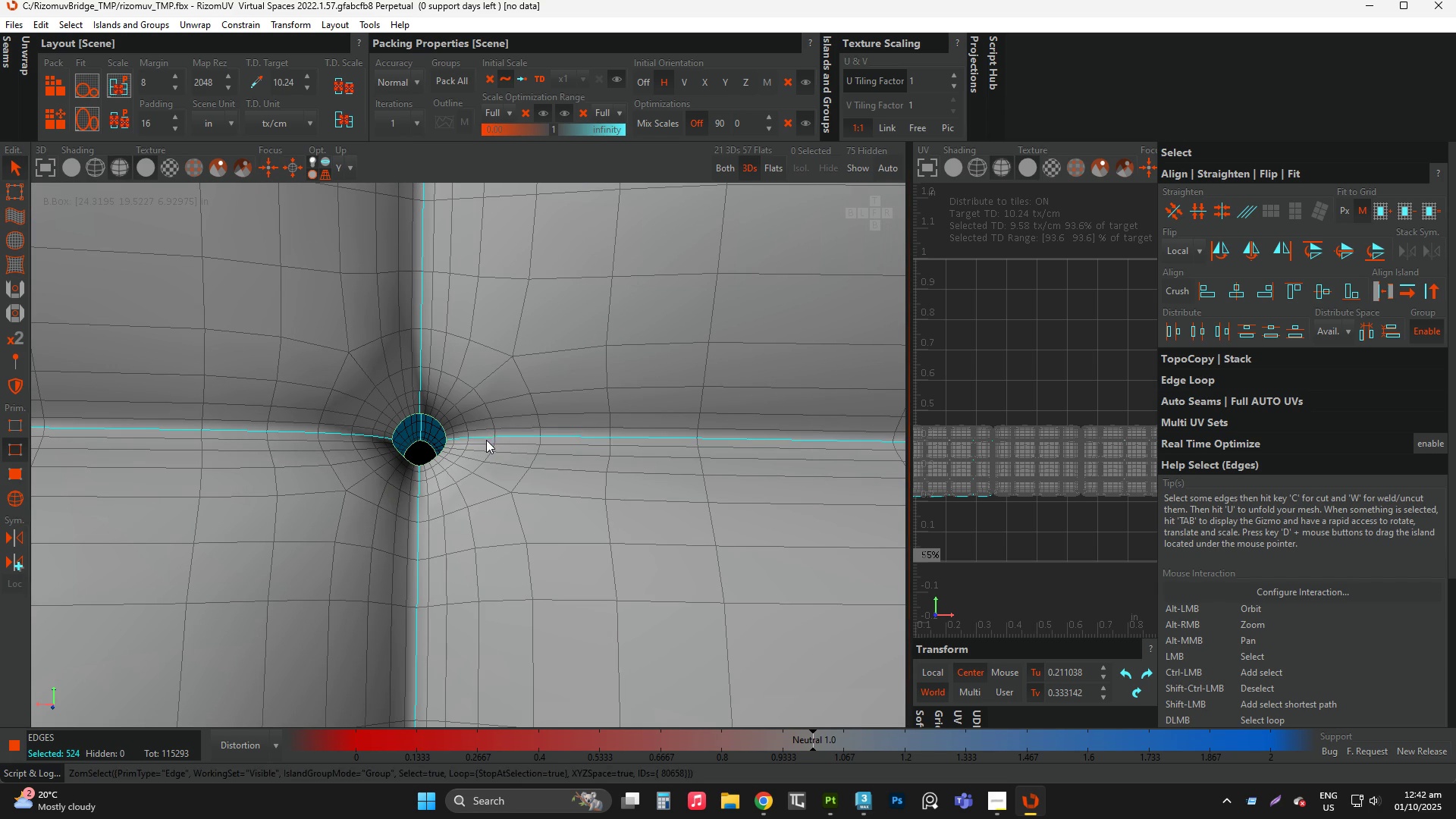 
double_click([486, 440])
 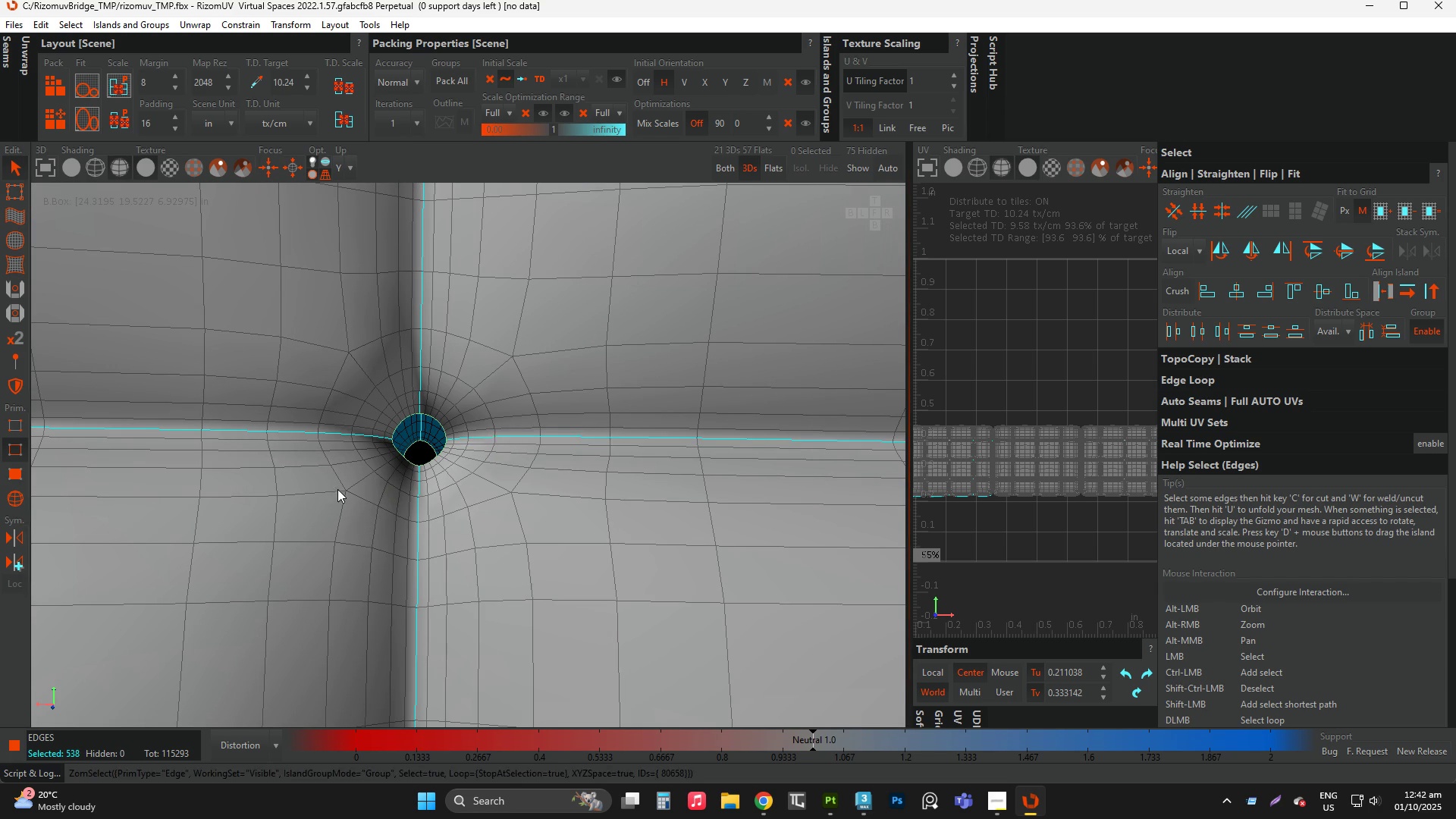 
scroll: coordinate [575, 487], scroll_direction: down, amount: 1.0